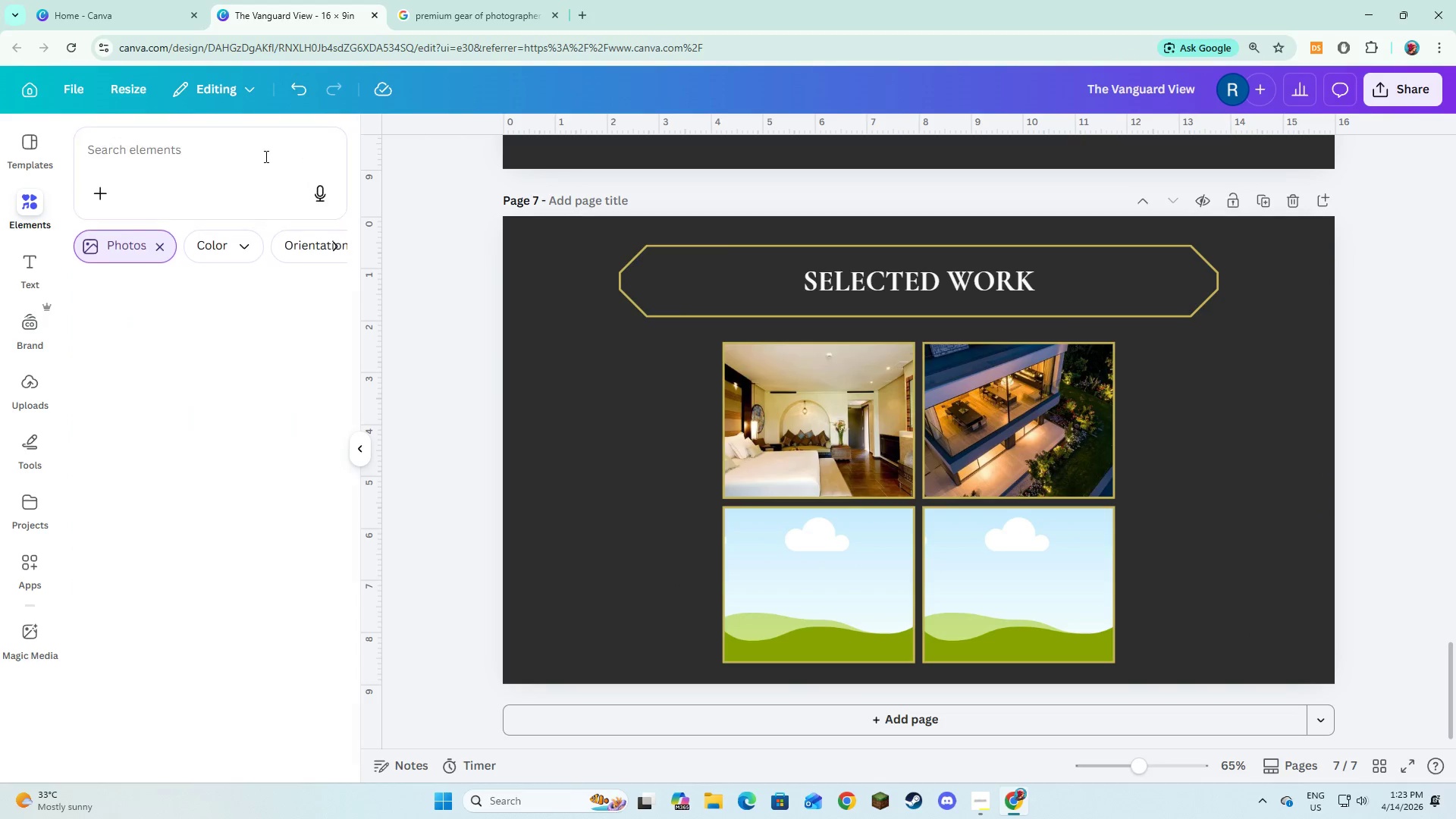 
triple_click([265, 156])
 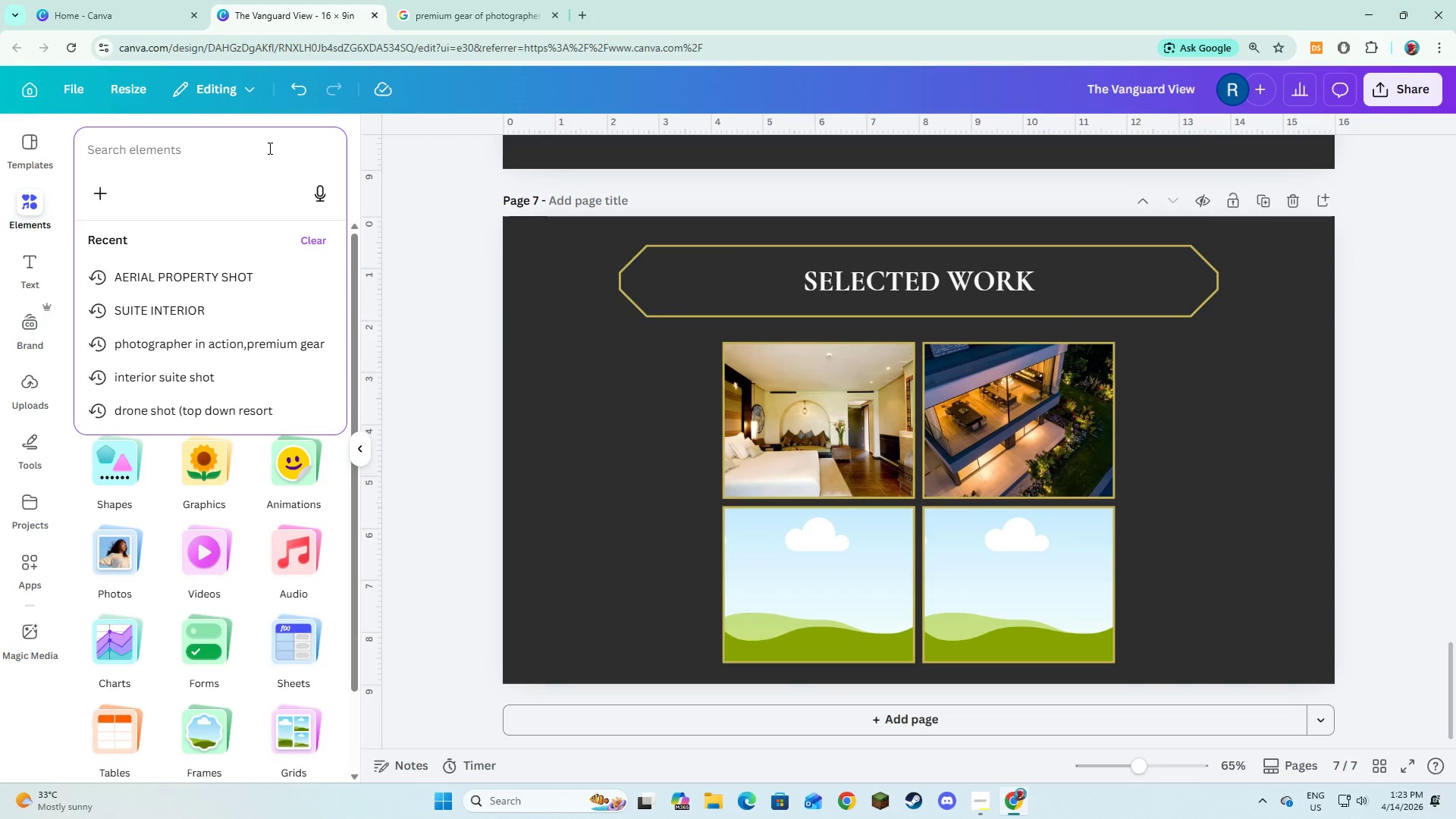 
type(guest lifestyle moment)
 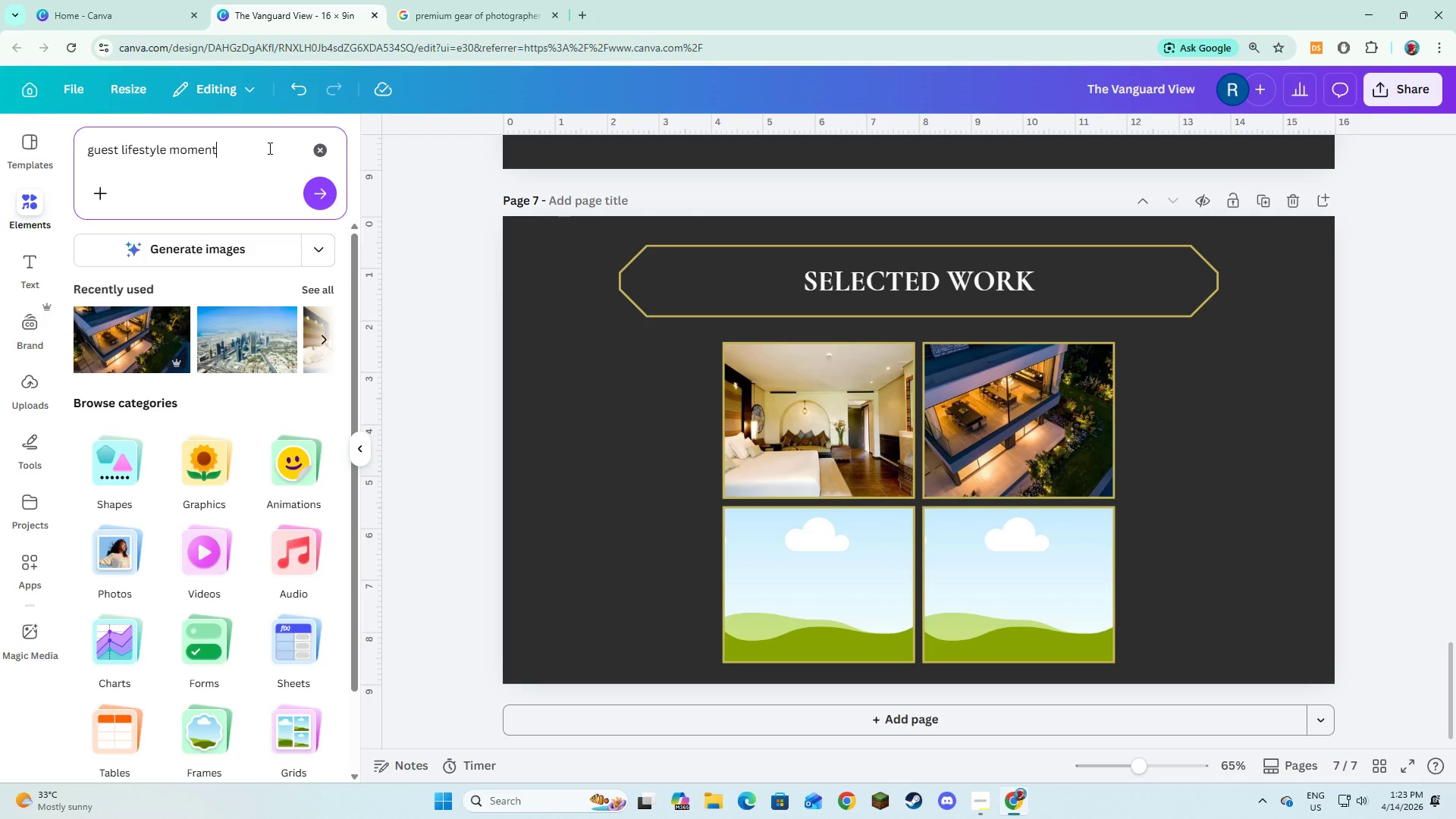 
key(Enter)
 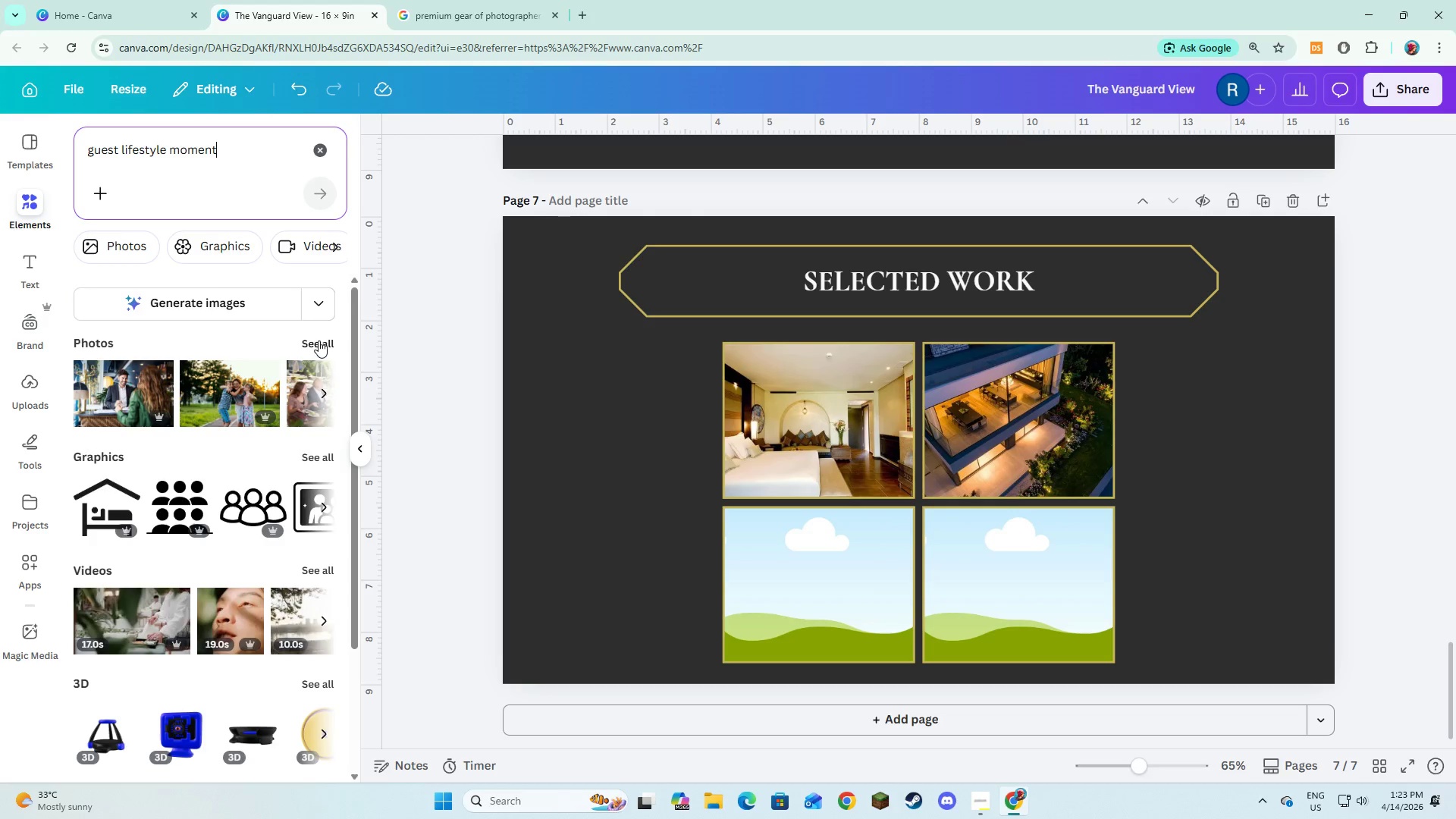 
left_click([322, 350])
 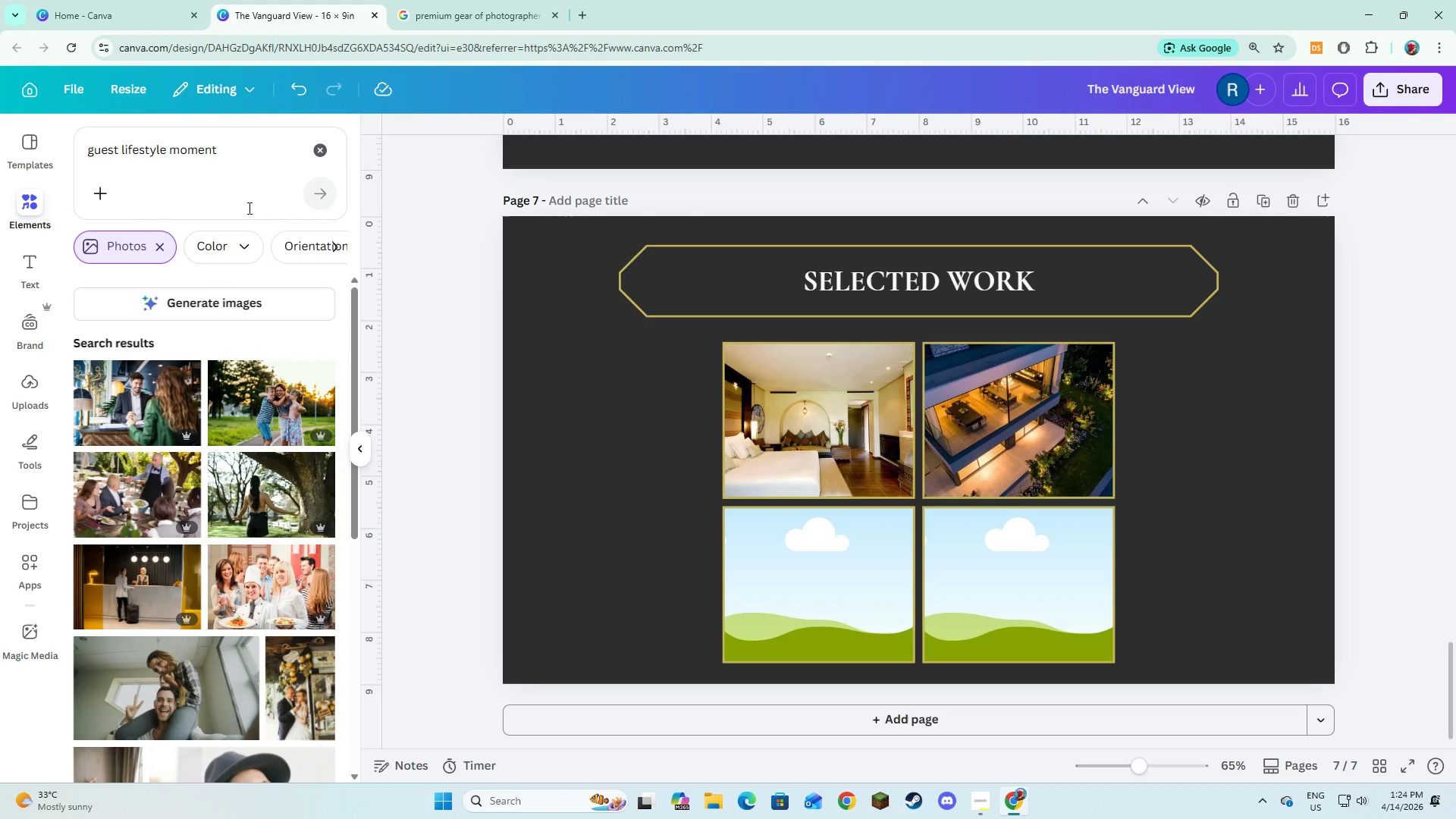 
scroll: coordinate [247, 485], scroll_direction: down, amount: 6.0
 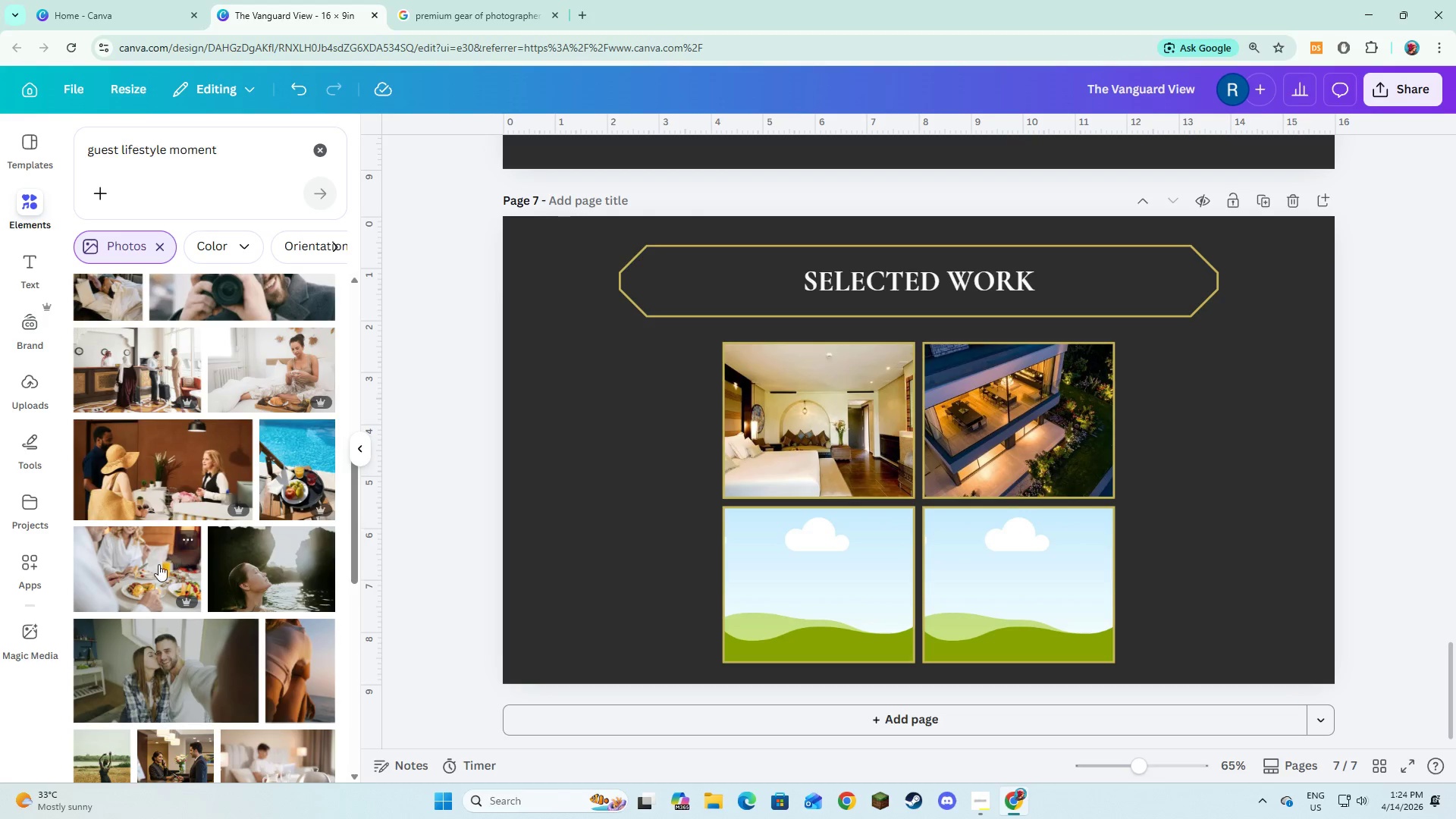 
left_click([158, 564])
 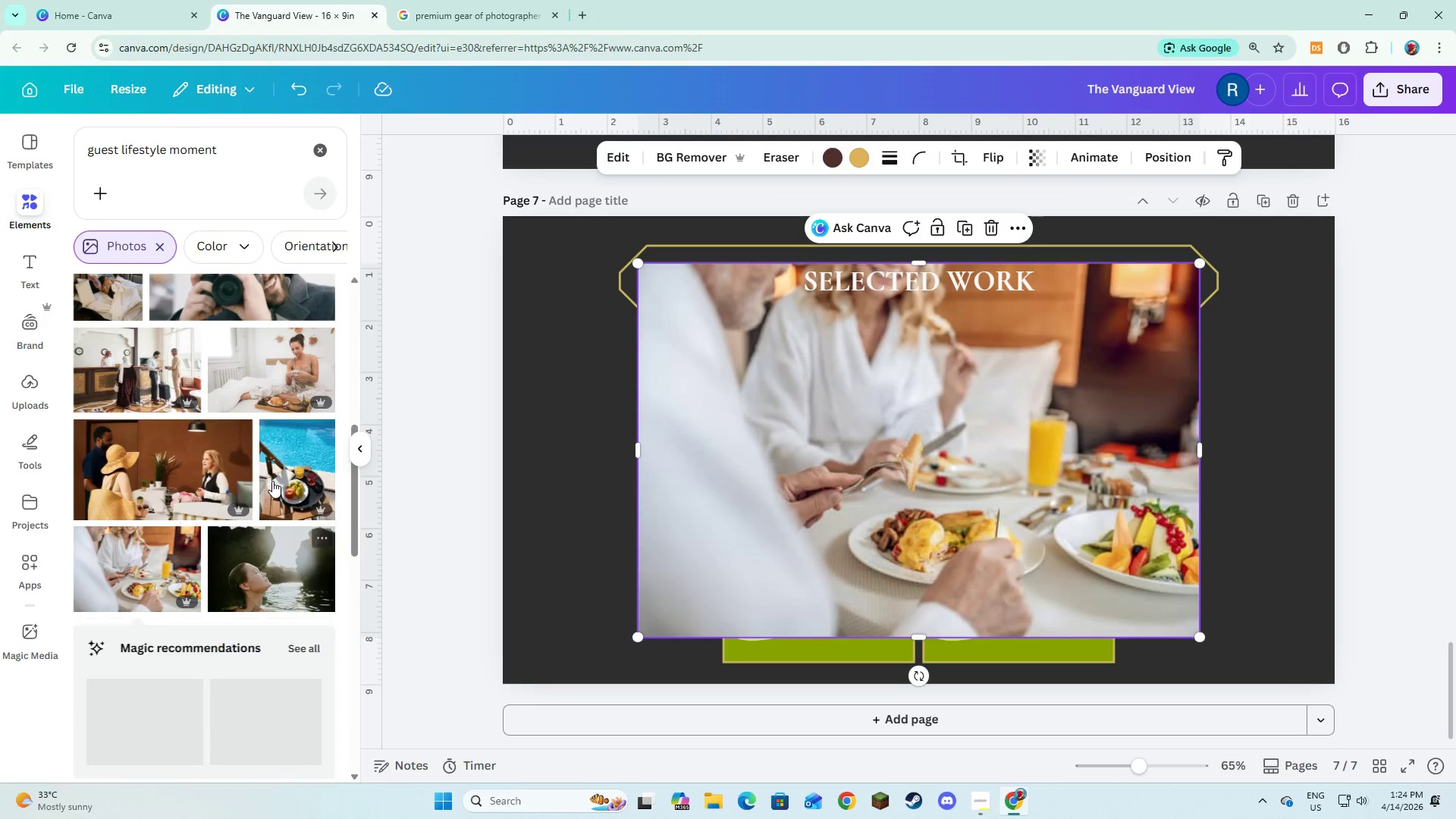 
scroll: coordinate [267, 504], scroll_direction: down, amount: 2.0
 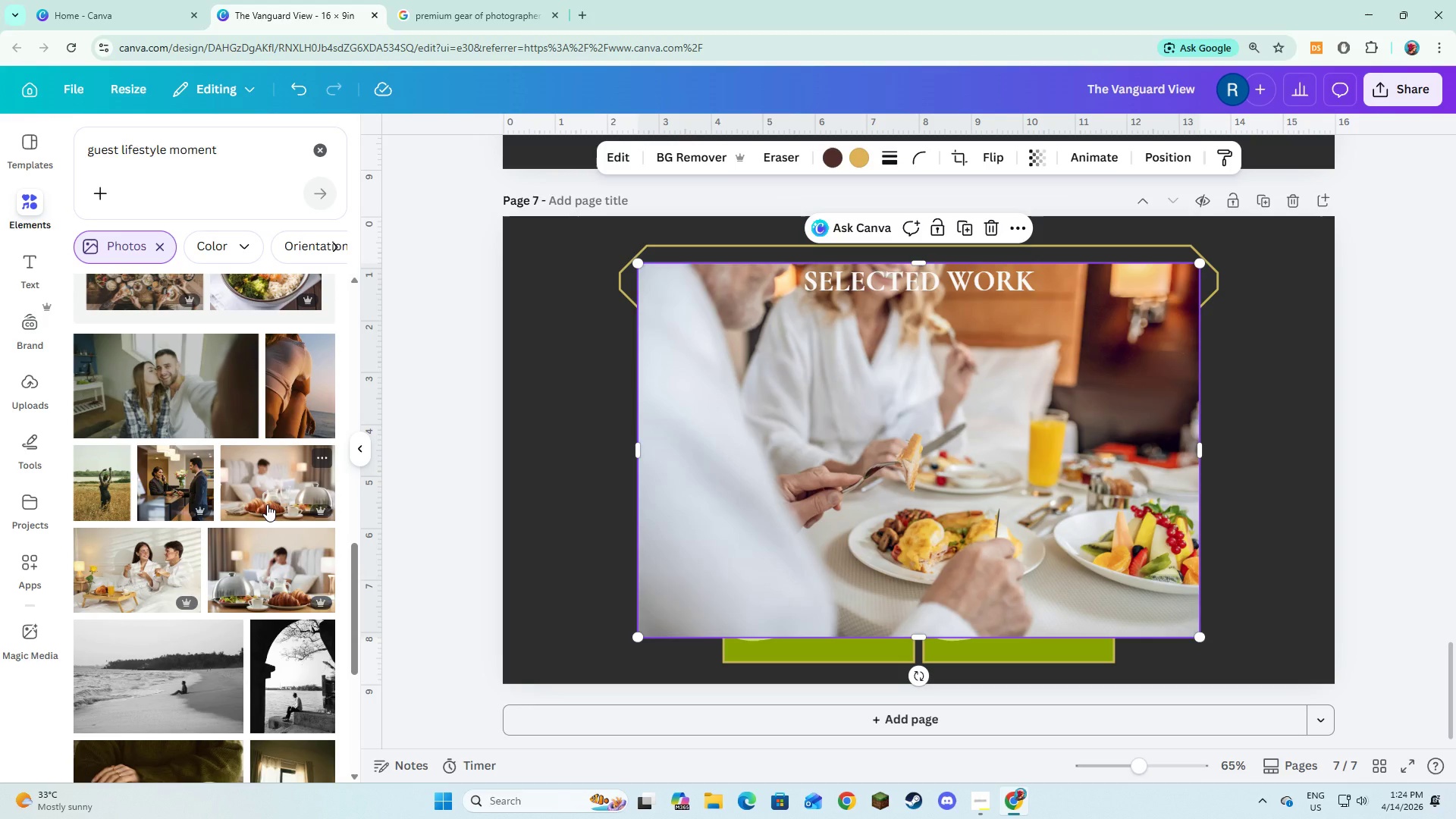 
wait(6.33)
 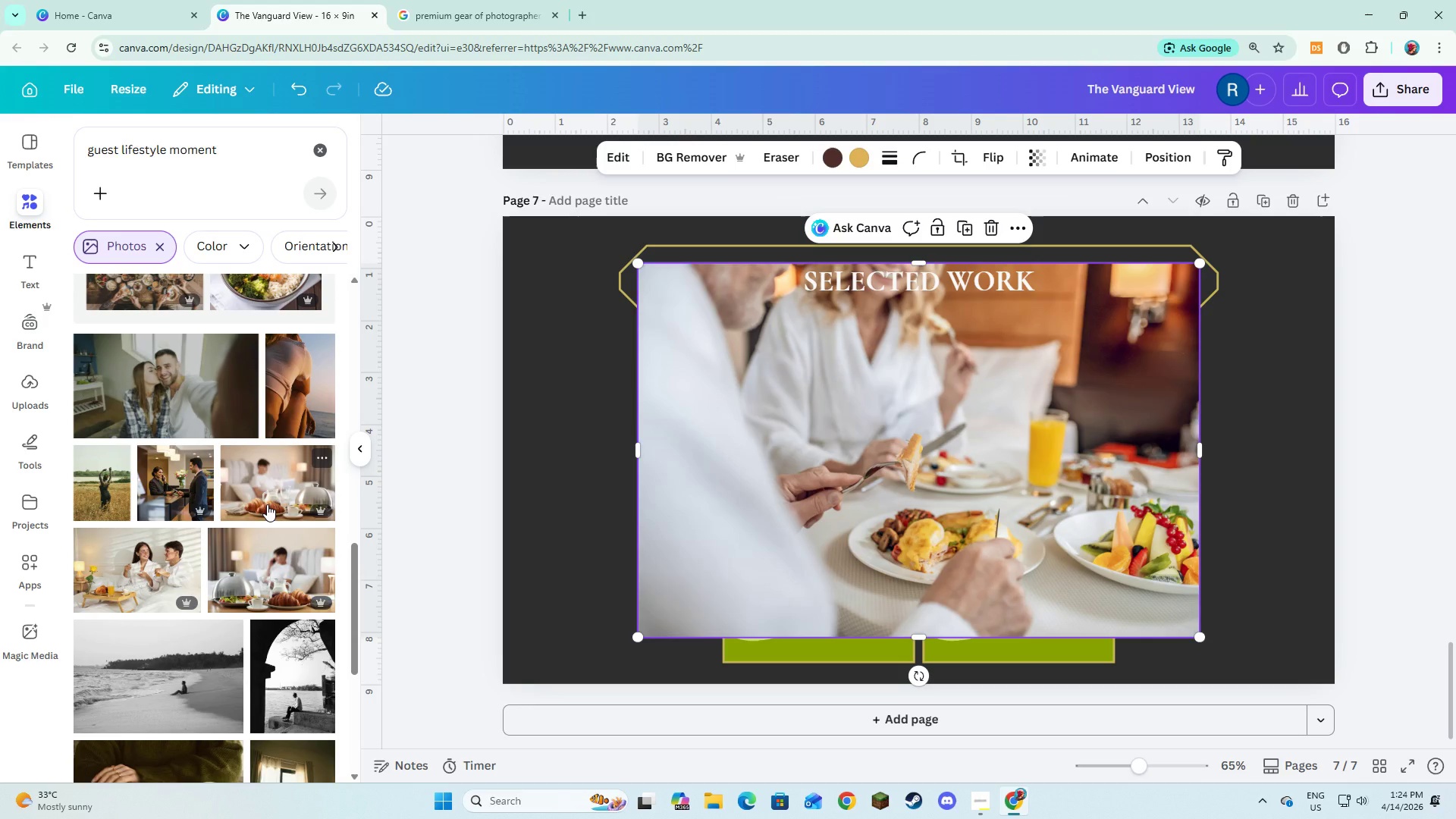 
scroll: coordinate [231, 528], scroll_direction: down, amount: 3.0
 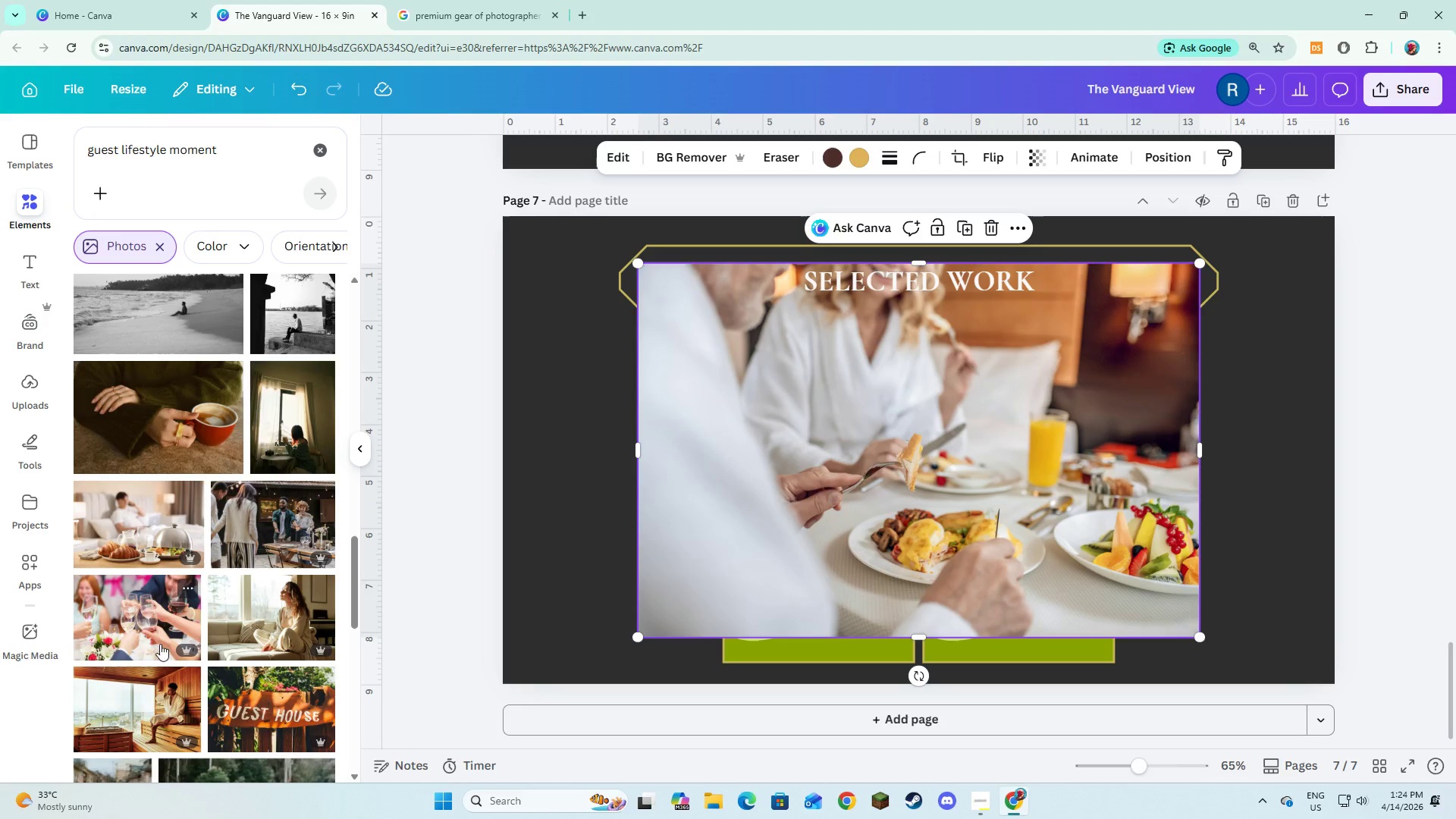 
left_click([137, 629])
 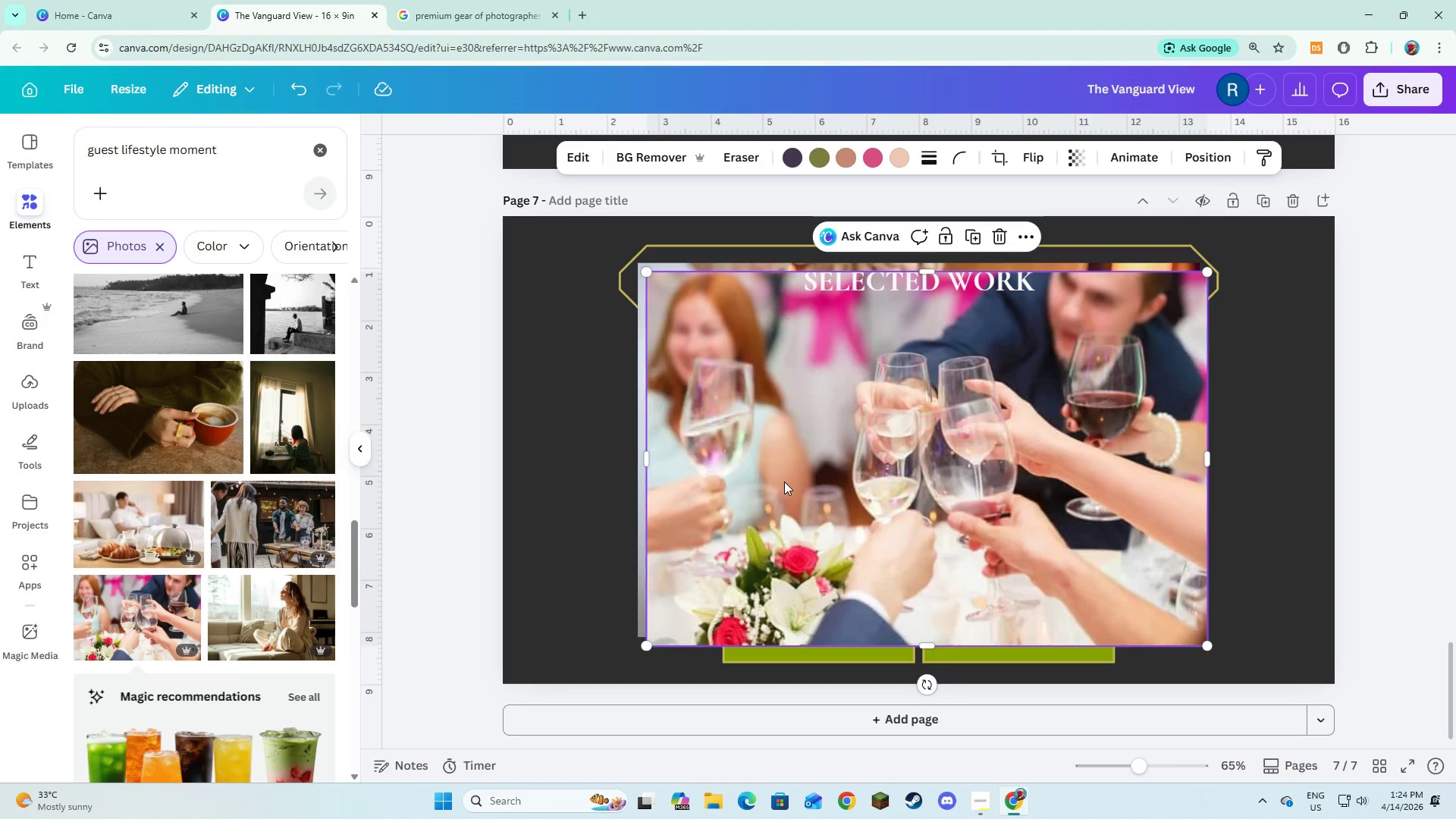 
left_click_drag(start_coordinate=[784, 482], to_coordinate=[1058, 479])
 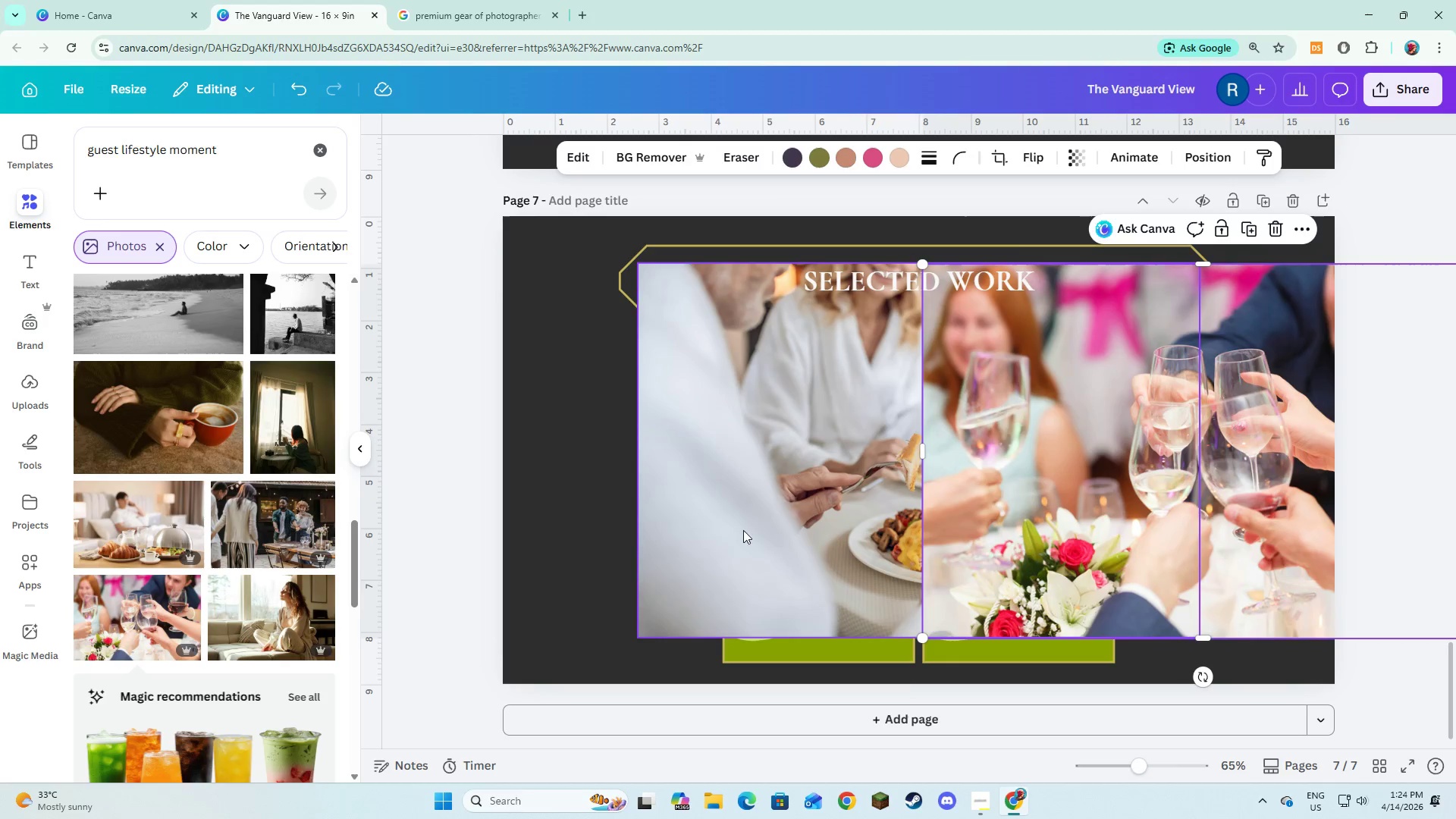 
left_click([774, 518])
 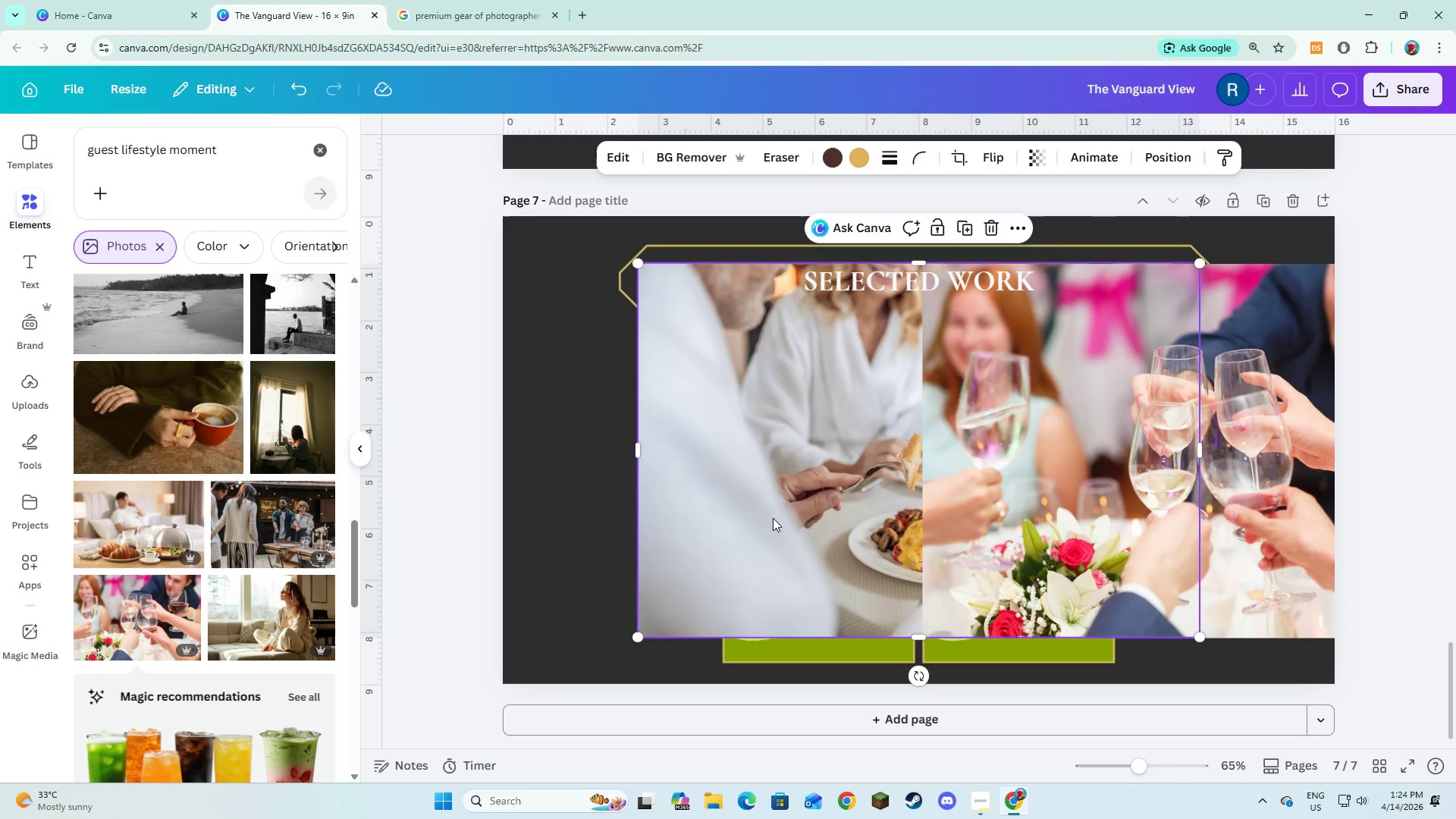 
key(Backspace)
 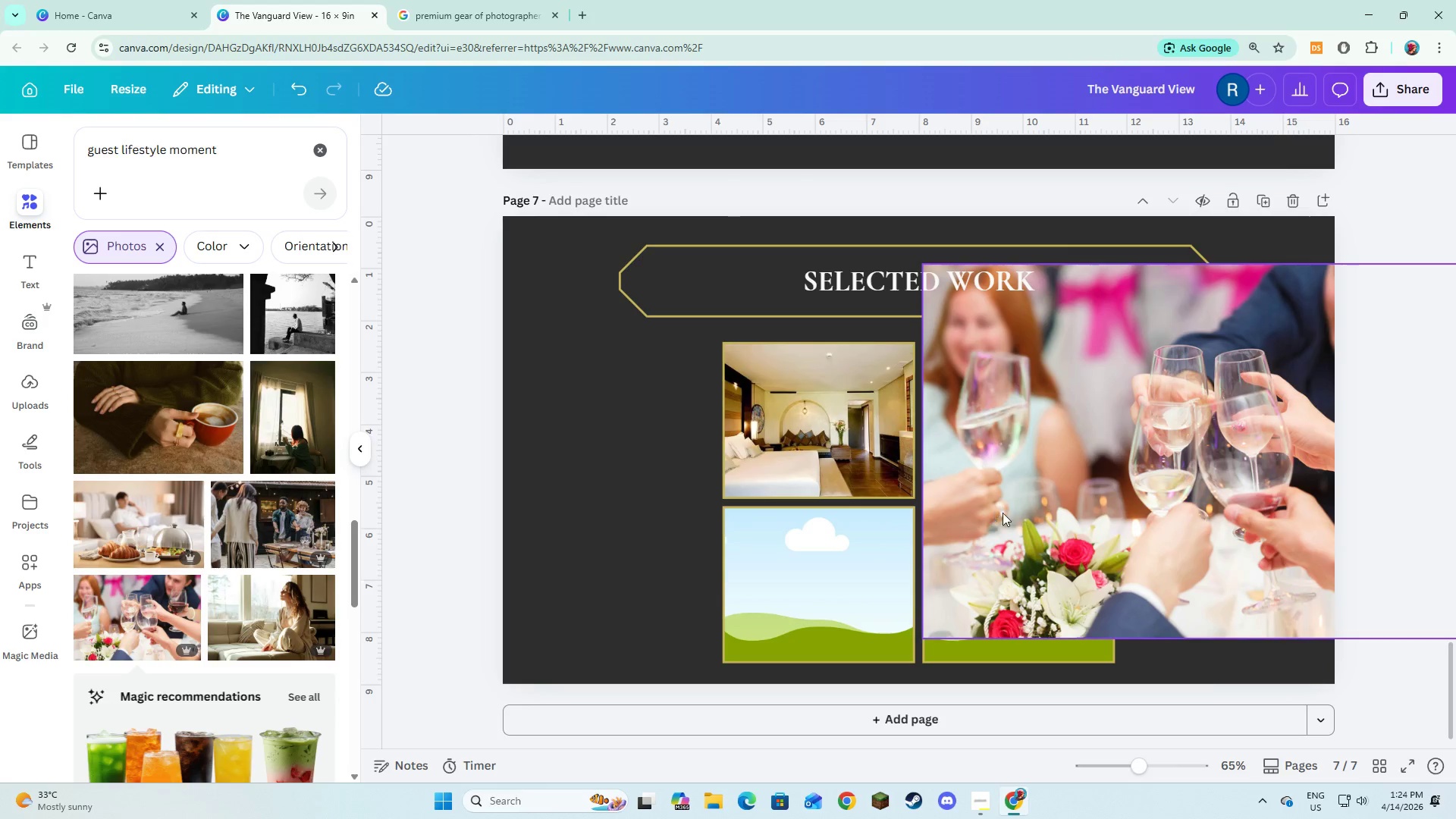 
left_click_drag(start_coordinate=[1003, 513], to_coordinate=[841, 599])
 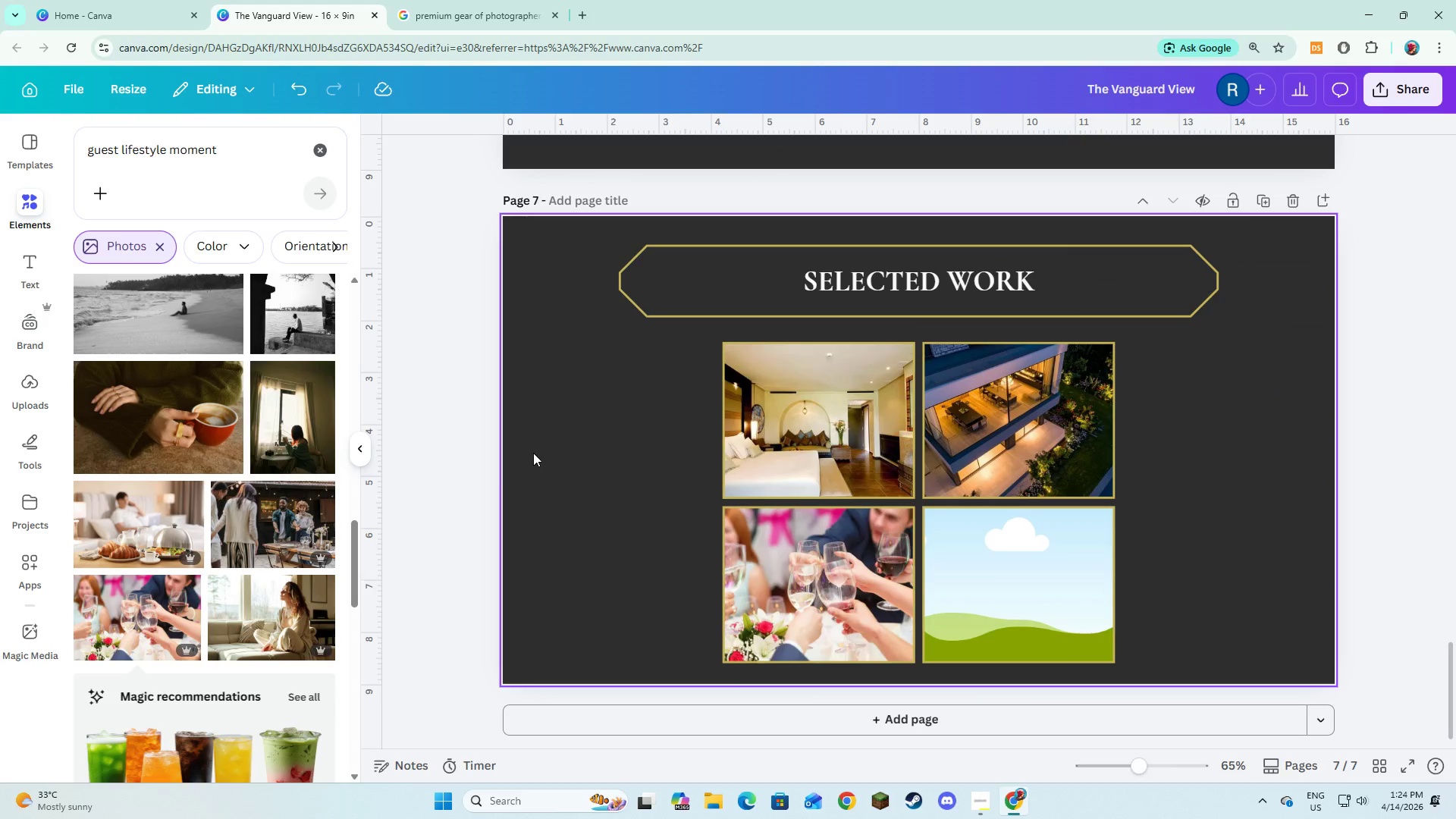 
mouse_move([180, 475])
 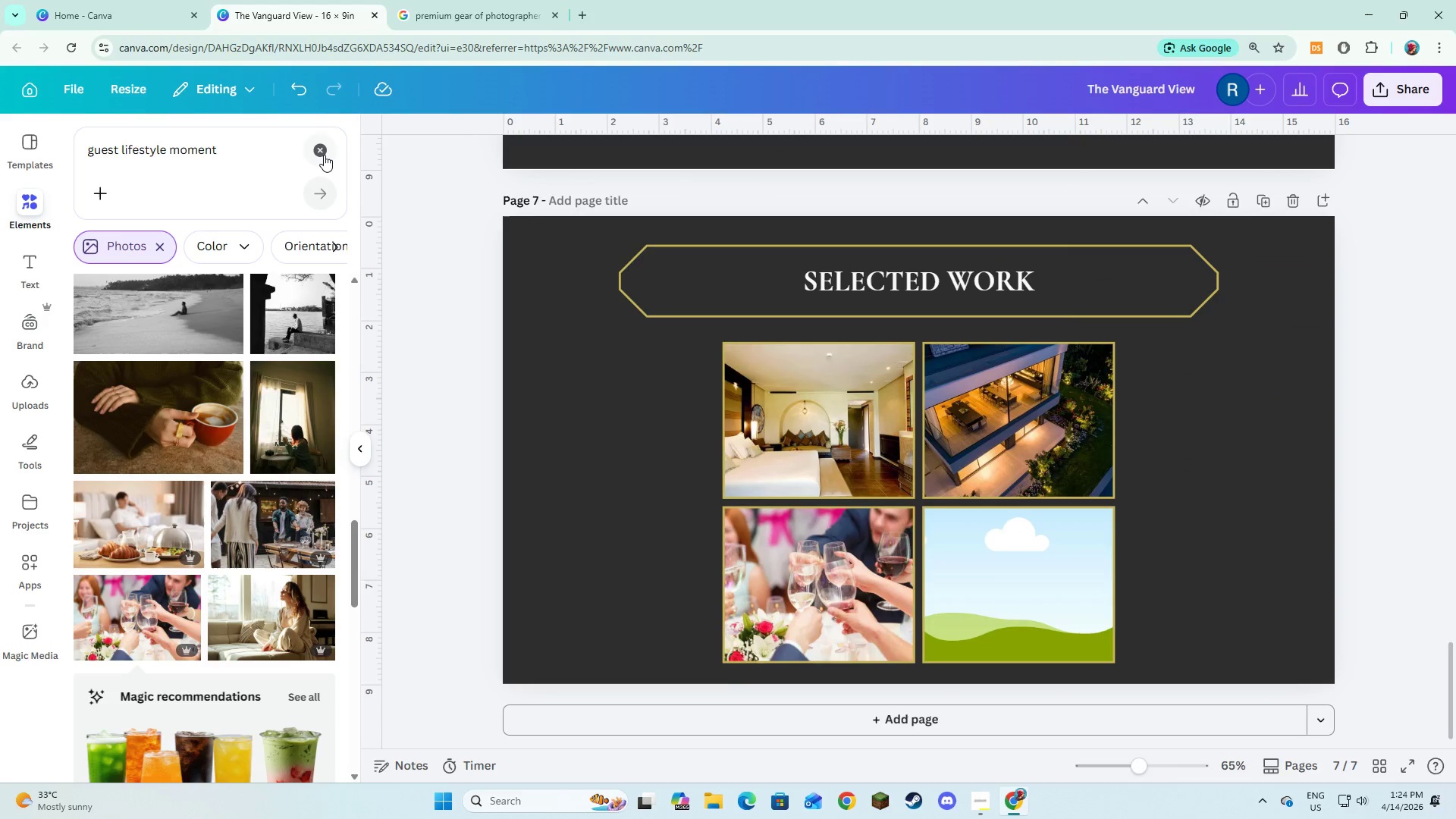 
double_click([287, 154])
 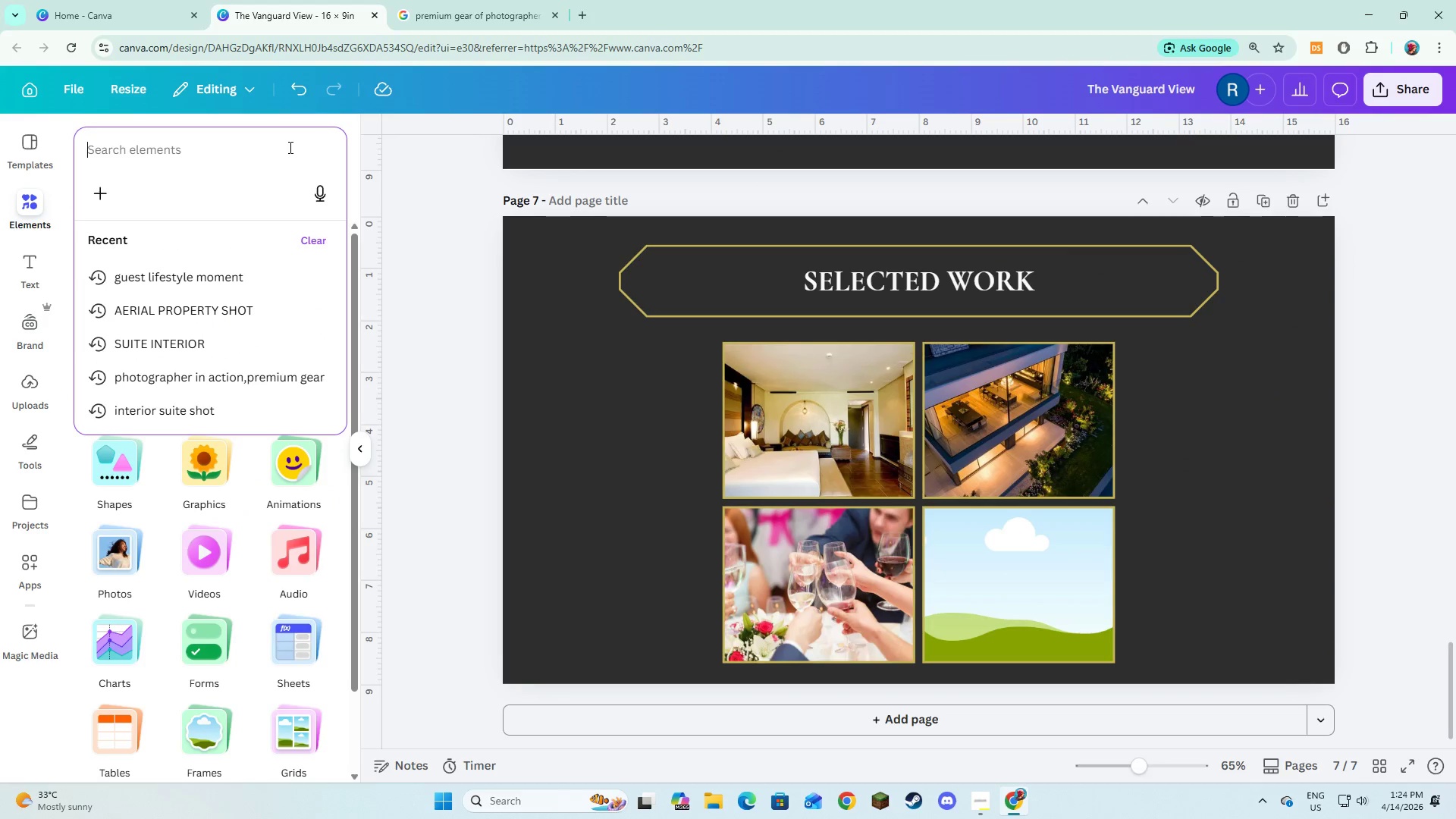 
type(dea)
key(Backspace)
type(ea)
key(Backspace)
key(Backspace)
key(Backspace)
type(r)
key(Backspace)
type(taile)
key(Backspace)
key(Backspace)
key(Backspace)
key(Backspace)
key(Backspace)
type(etail shot of a luxury ites)
key(Backspace)
type(m)
 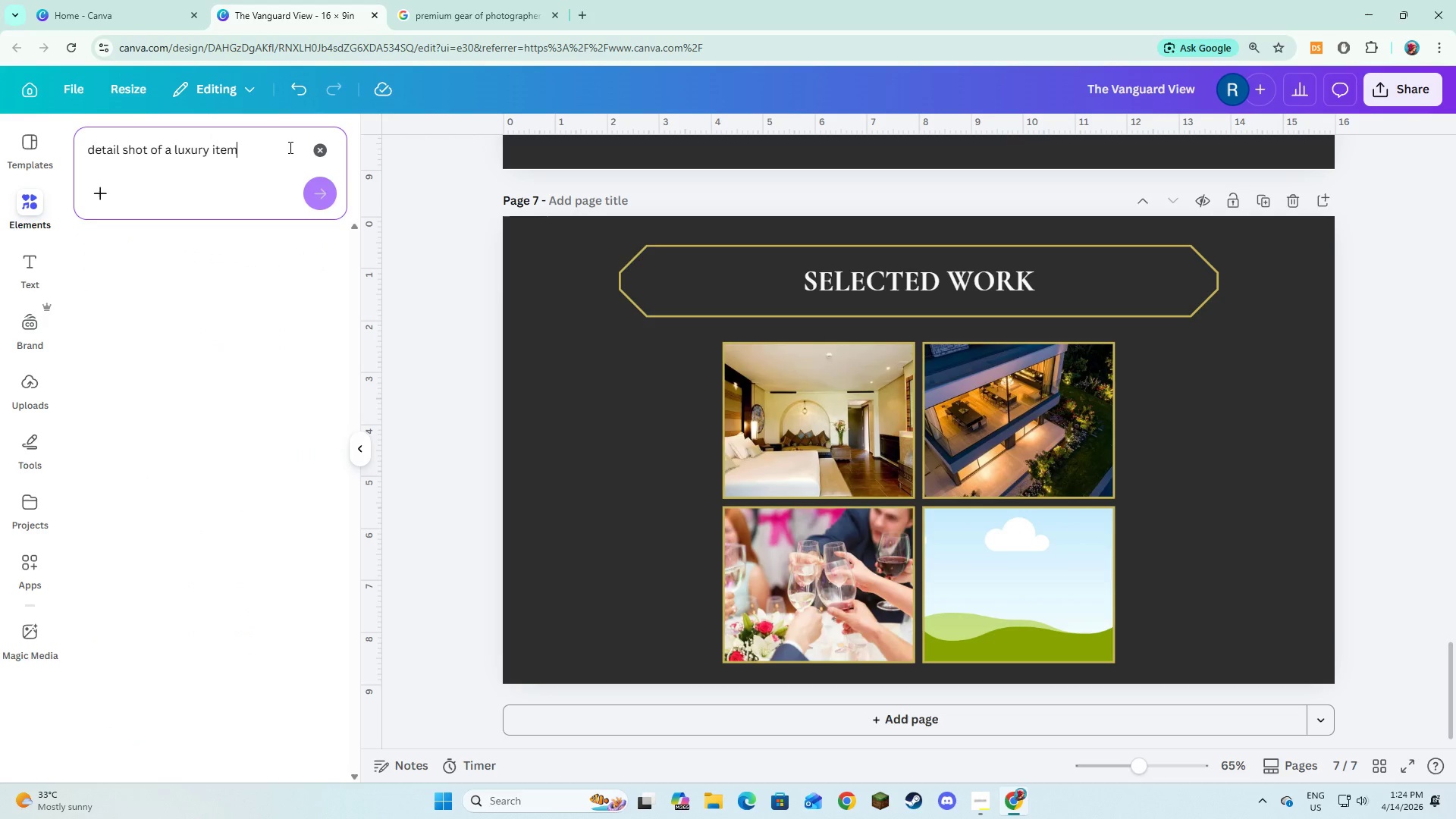 
key(Enter)
 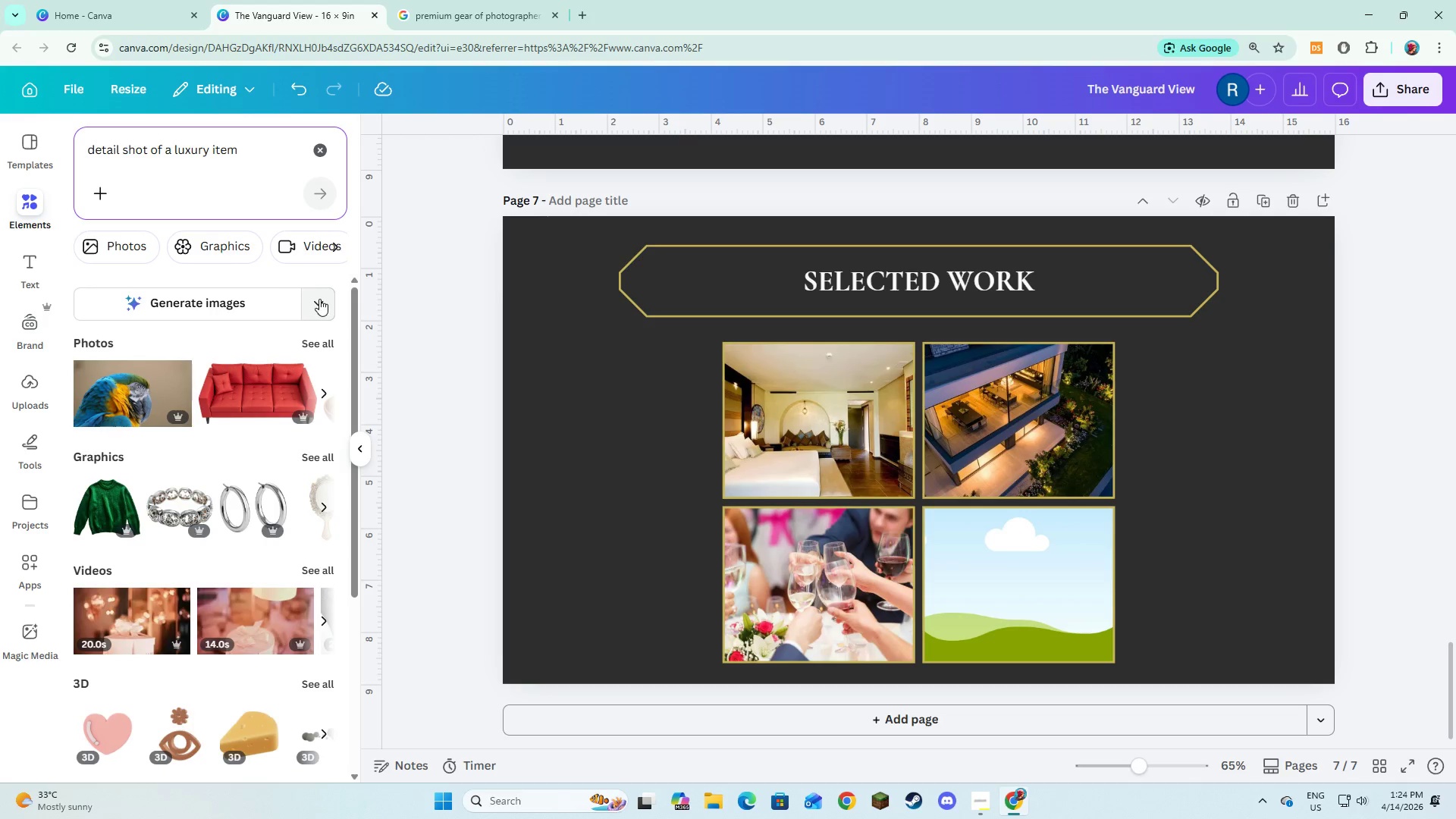 
left_click([306, 335])
 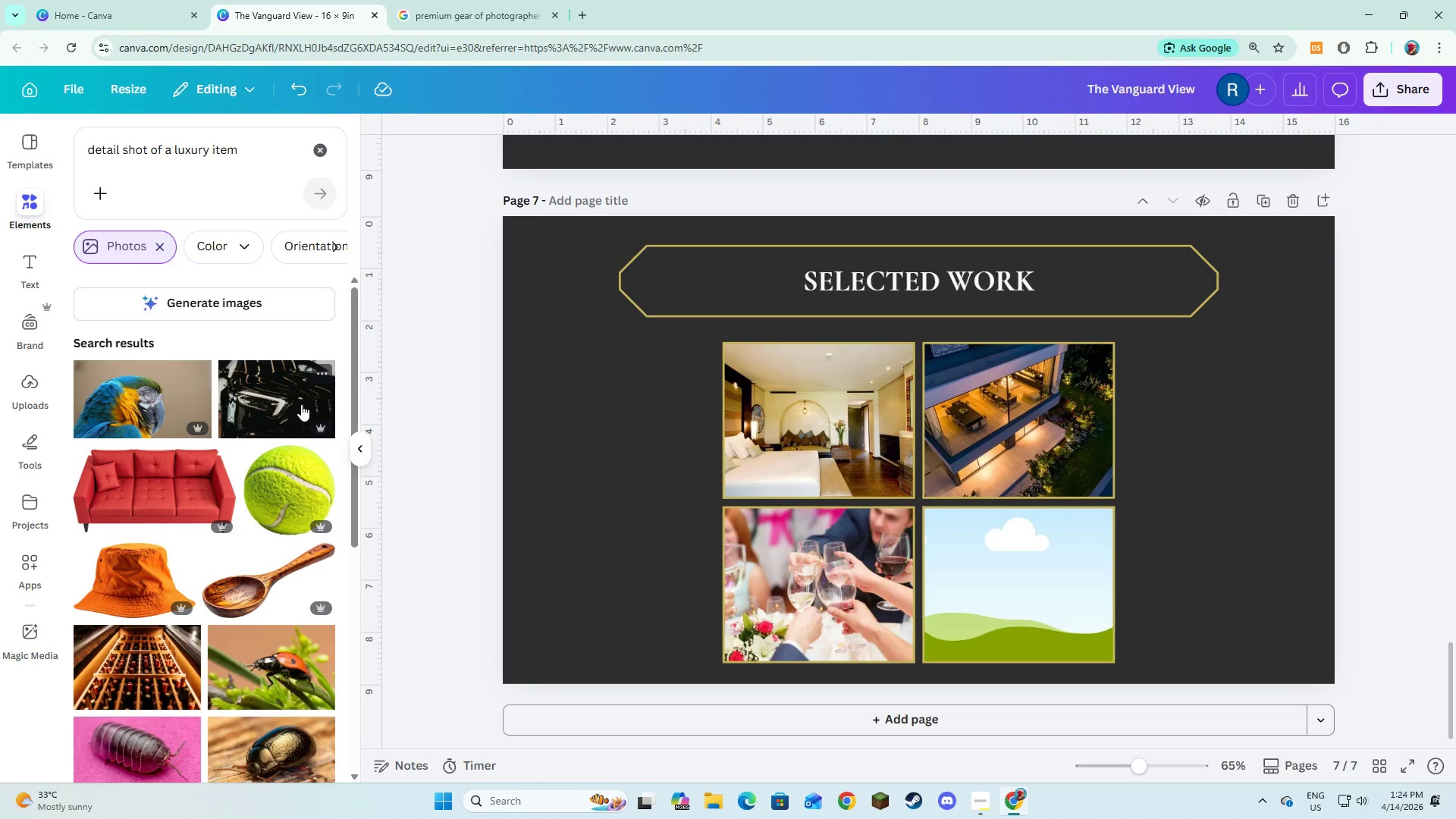 
scroll: coordinate [301, 416], scroll_direction: down, amount: 7.0
 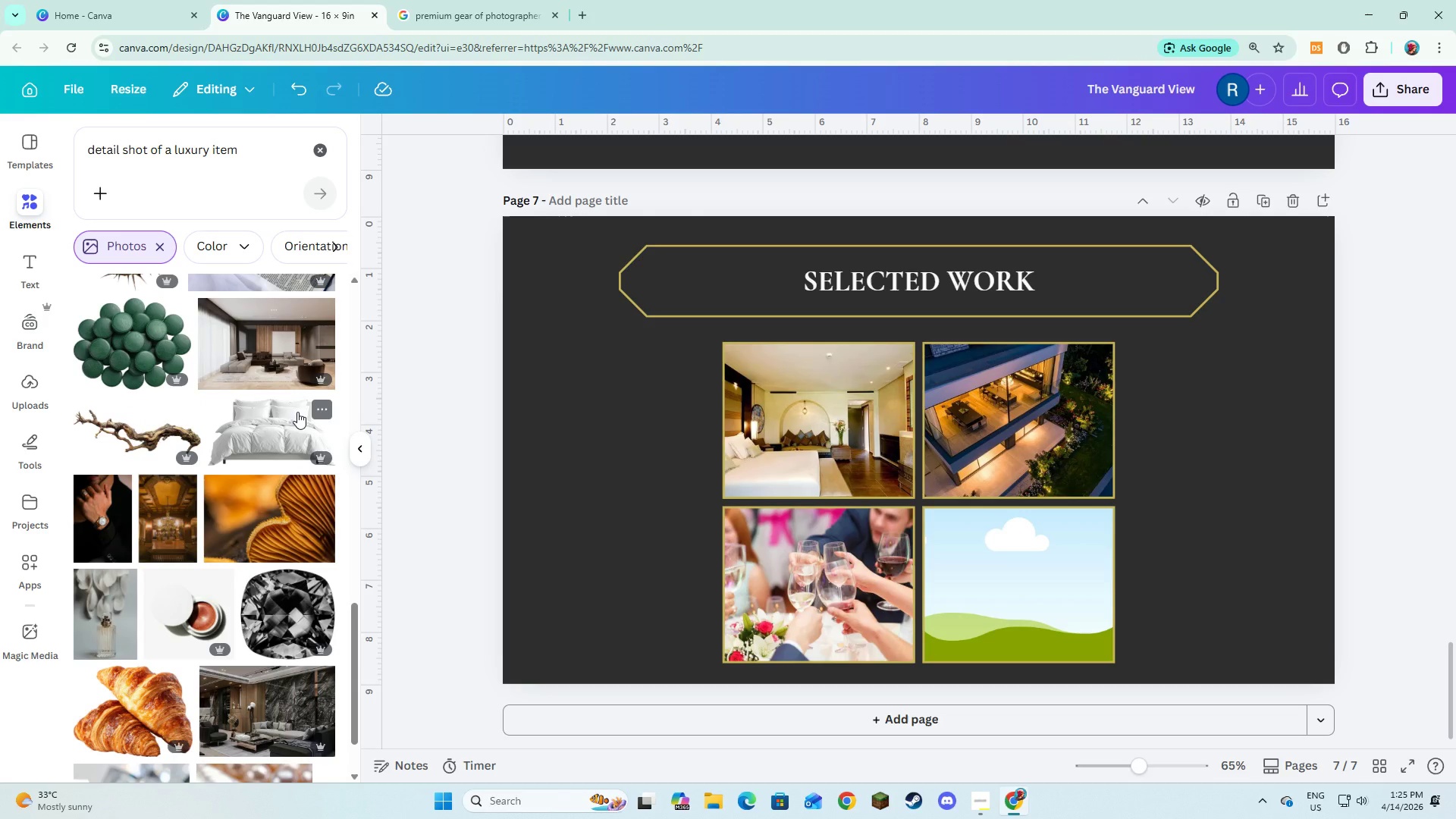 
wait(5.97)
 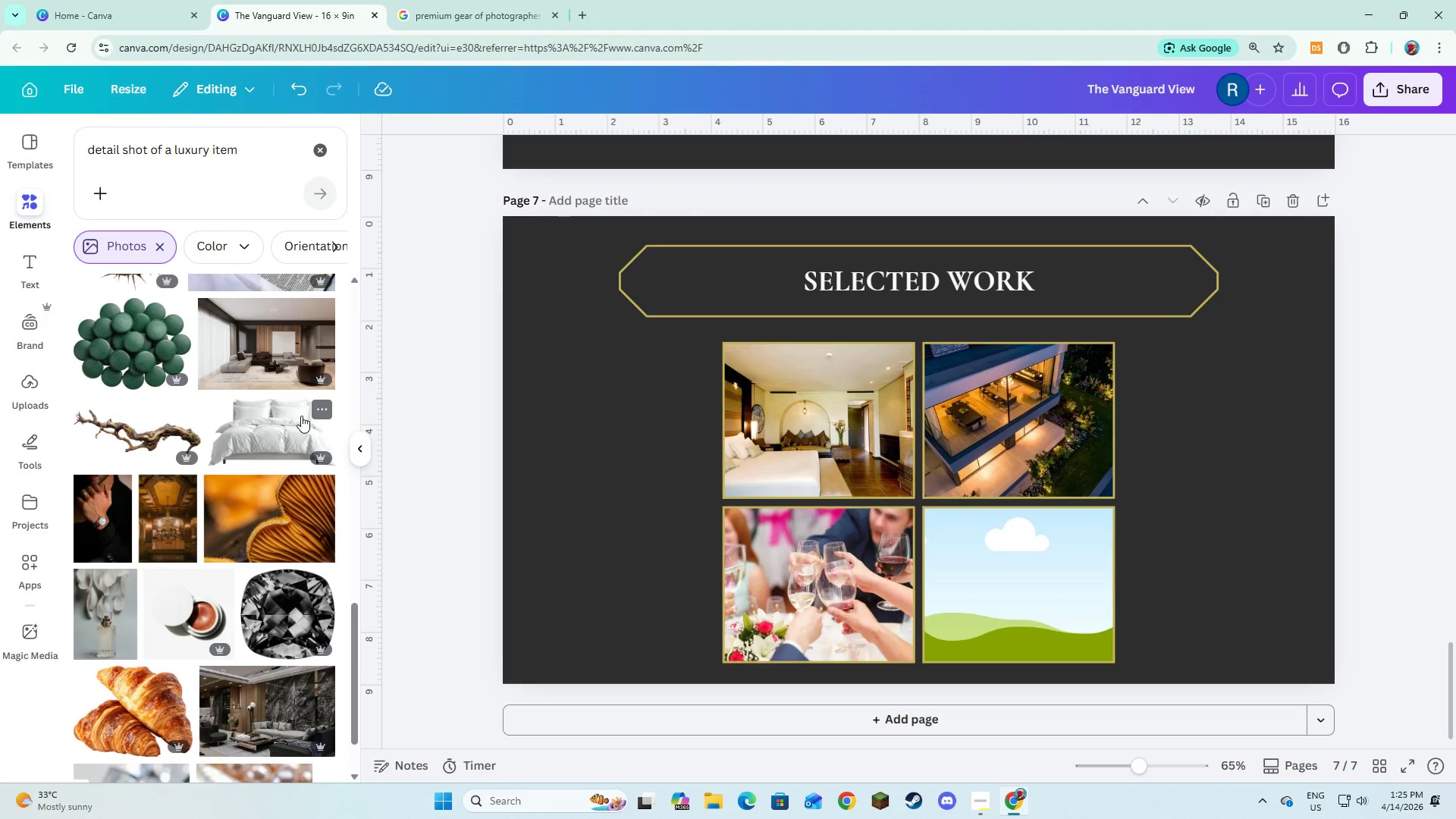 
scroll: coordinate [277, 498], scroll_direction: down, amount: 9.0
 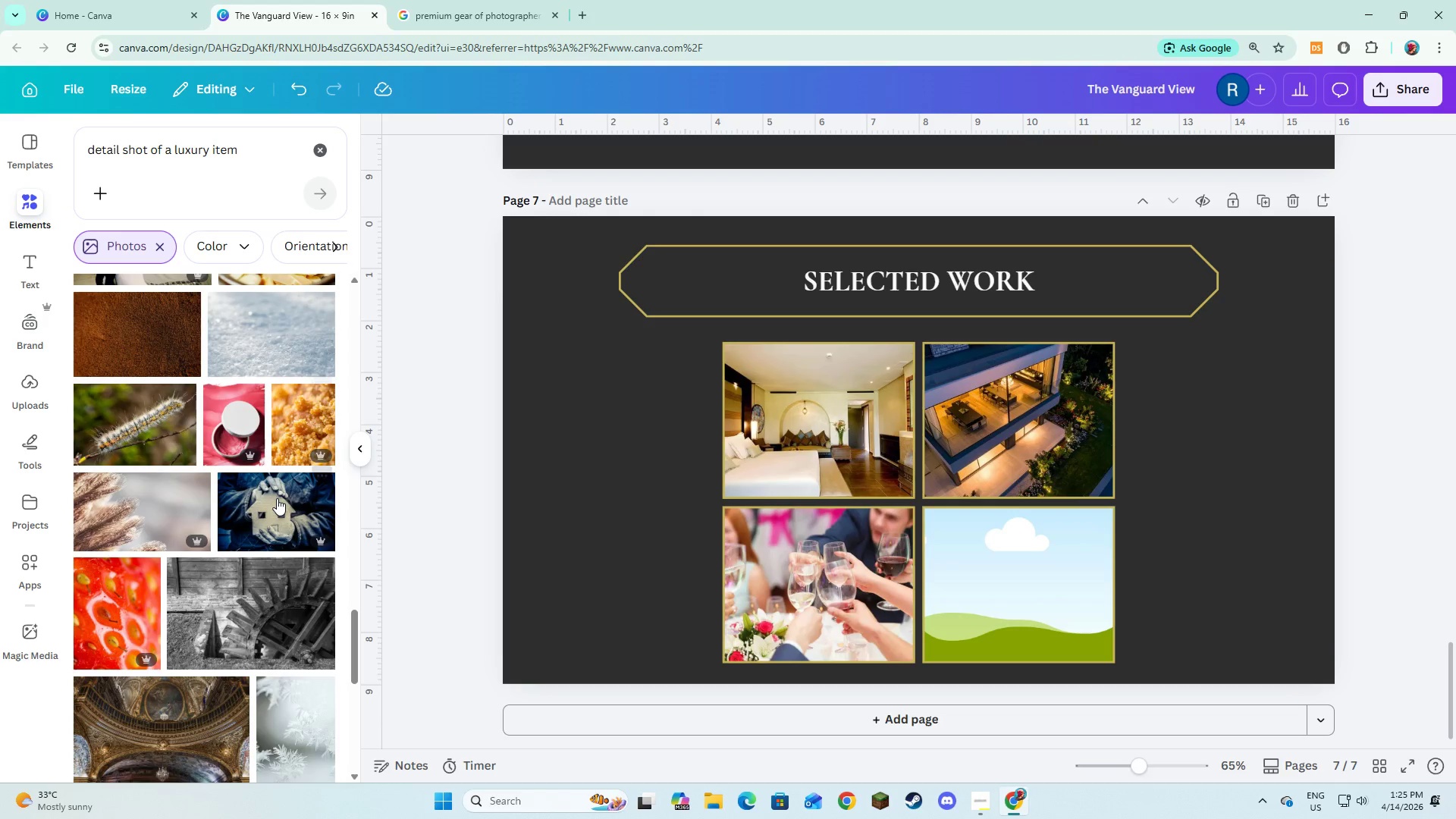 
scroll: coordinate [277, 498], scroll_direction: up, amount: 14.0
 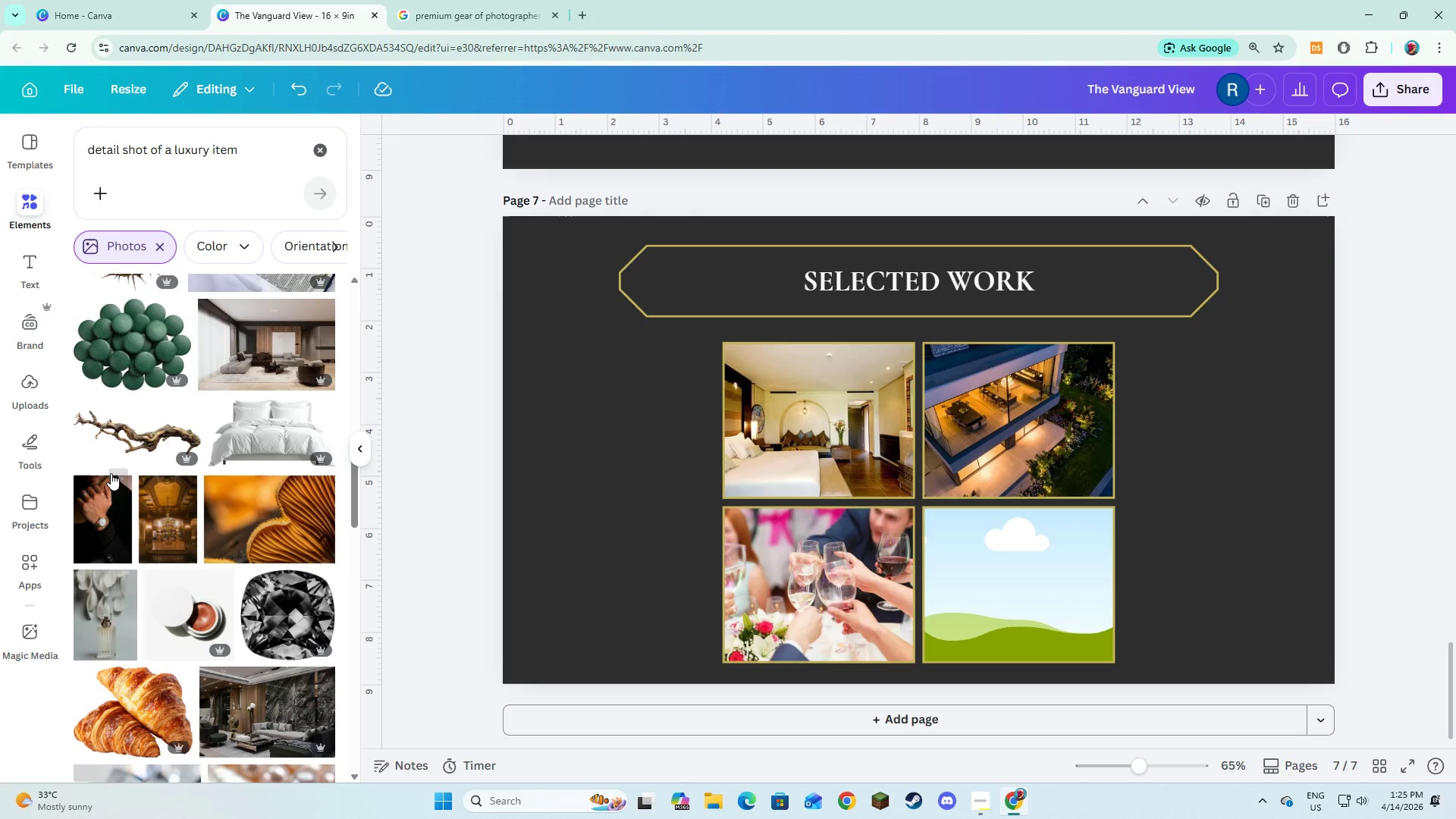 
mouse_move([111, 490])
 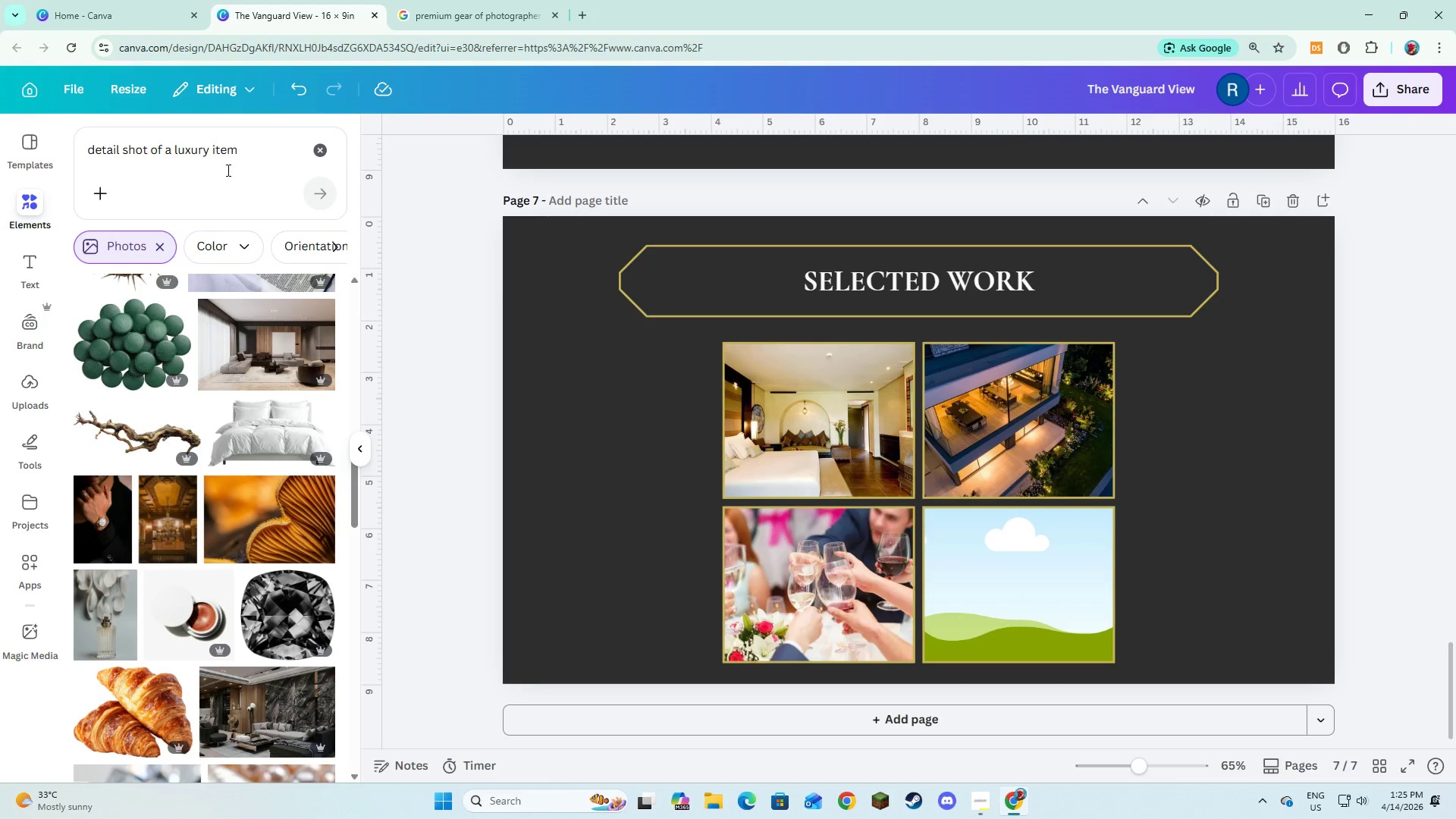 
left_click([239, 162])
 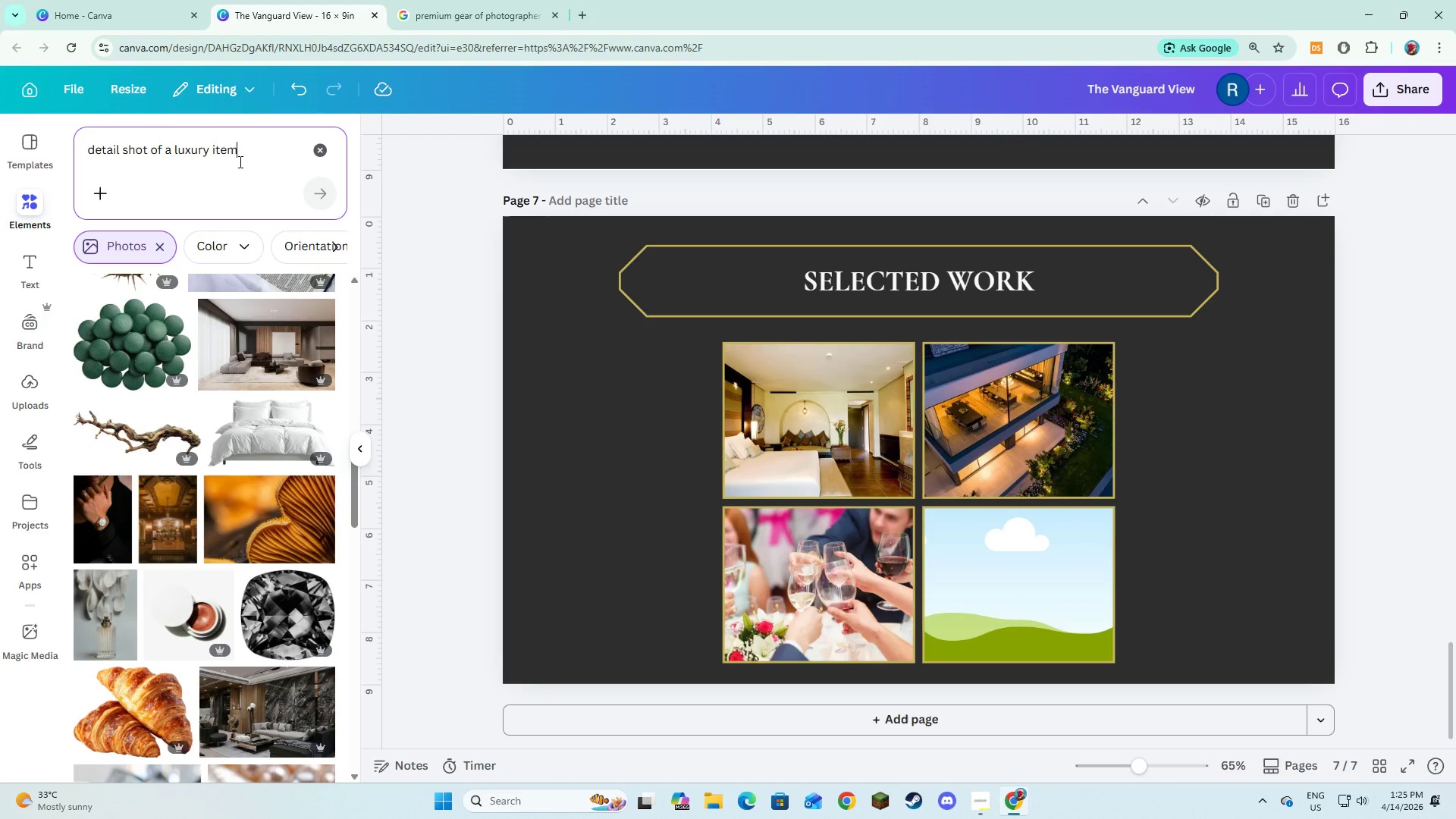 
type( in hotel)